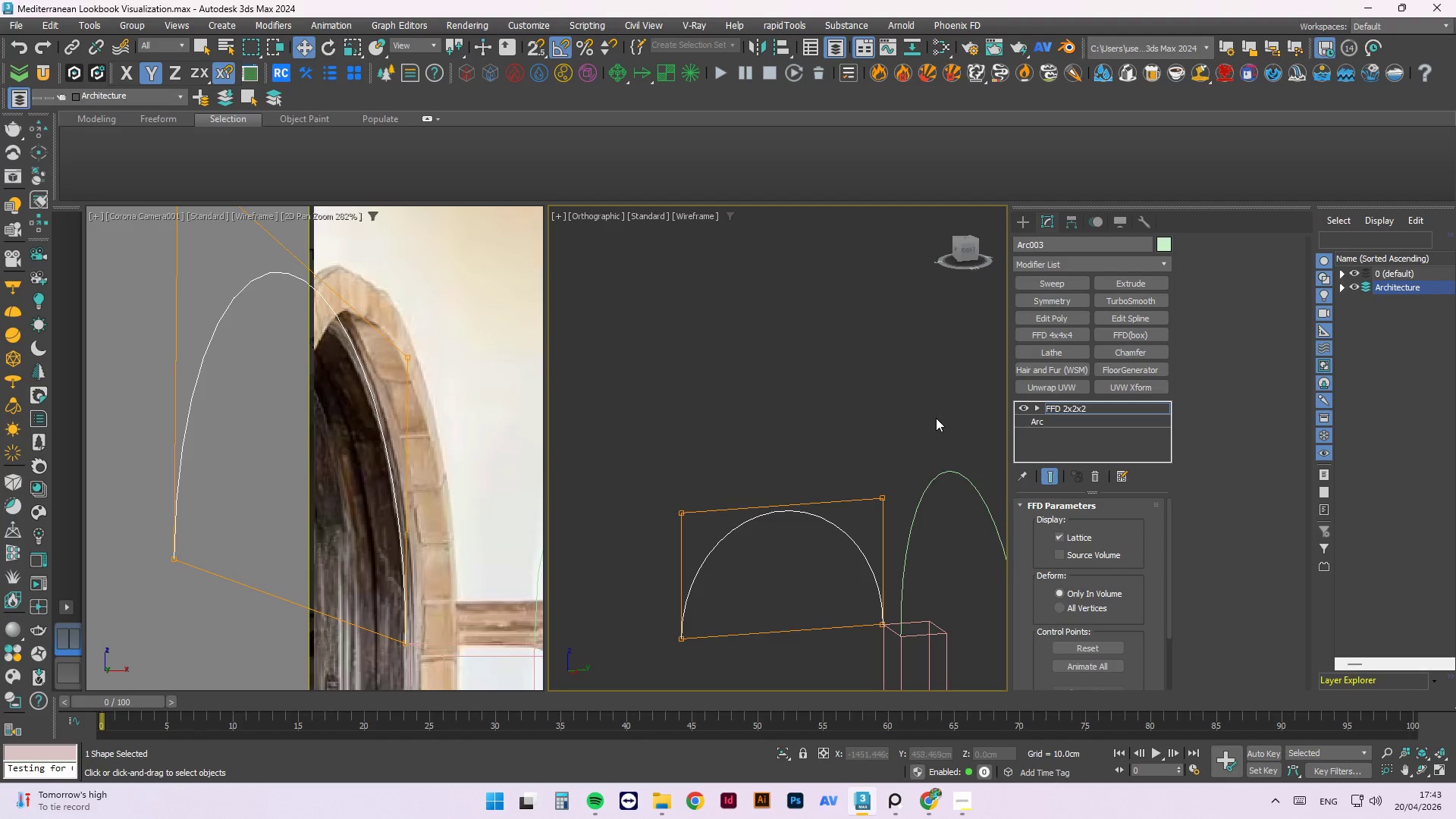 
left_click_drag(start_coordinate=[936, 418], to_coordinate=[639, 564])
 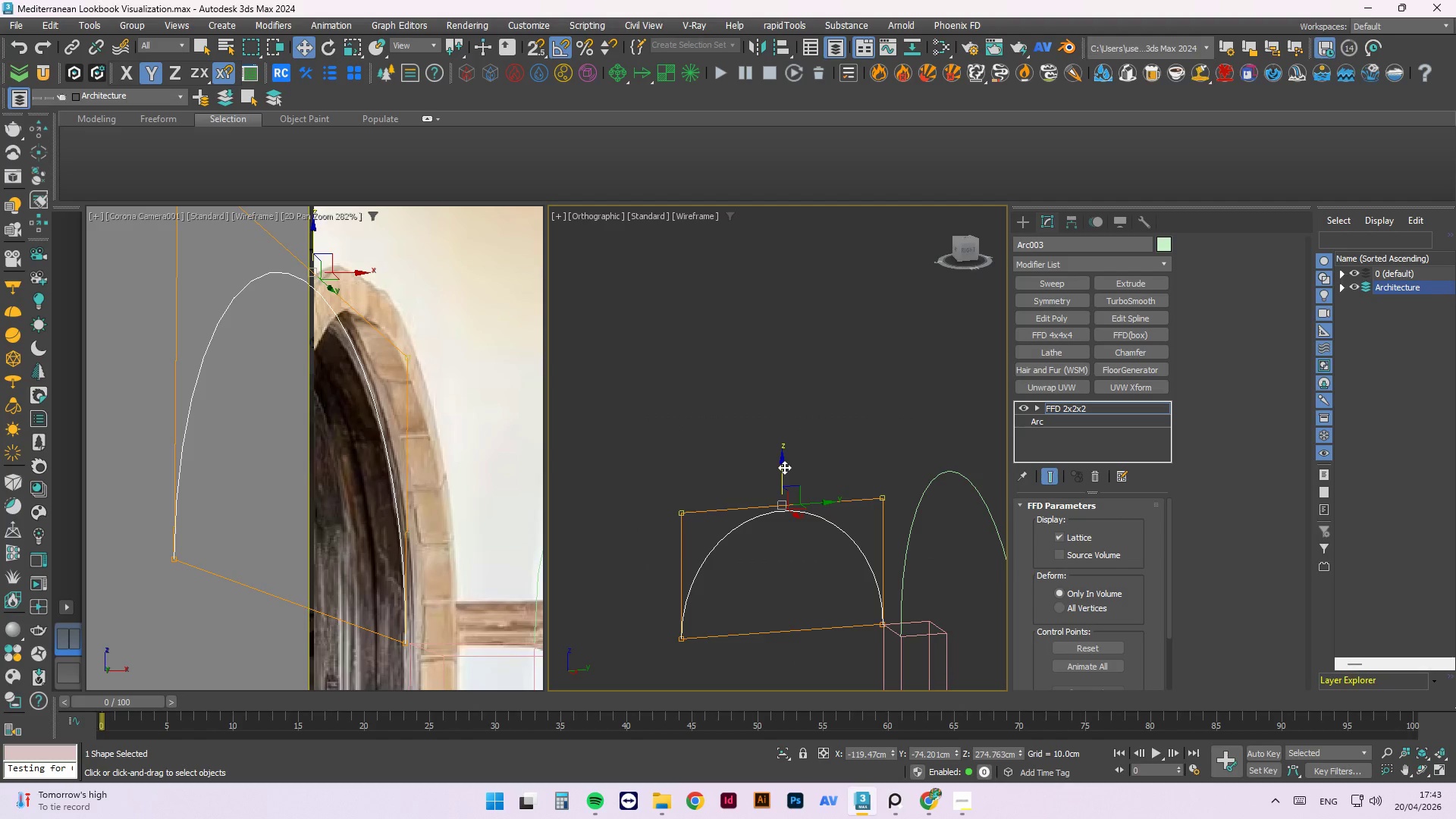 
left_click_drag(start_coordinate=[784, 467], to_coordinate=[799, 472])
 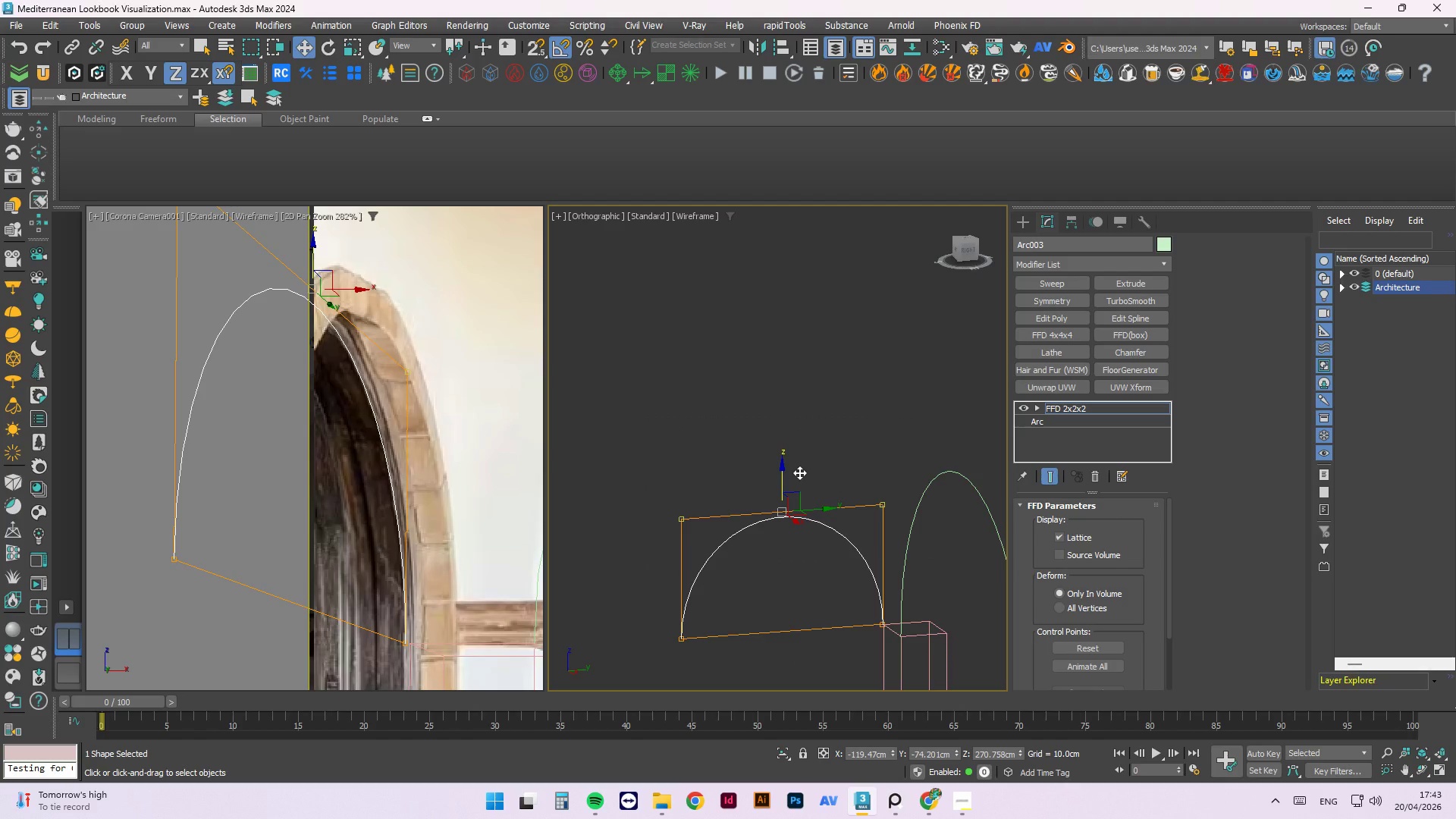 
left_click([802, 434])
 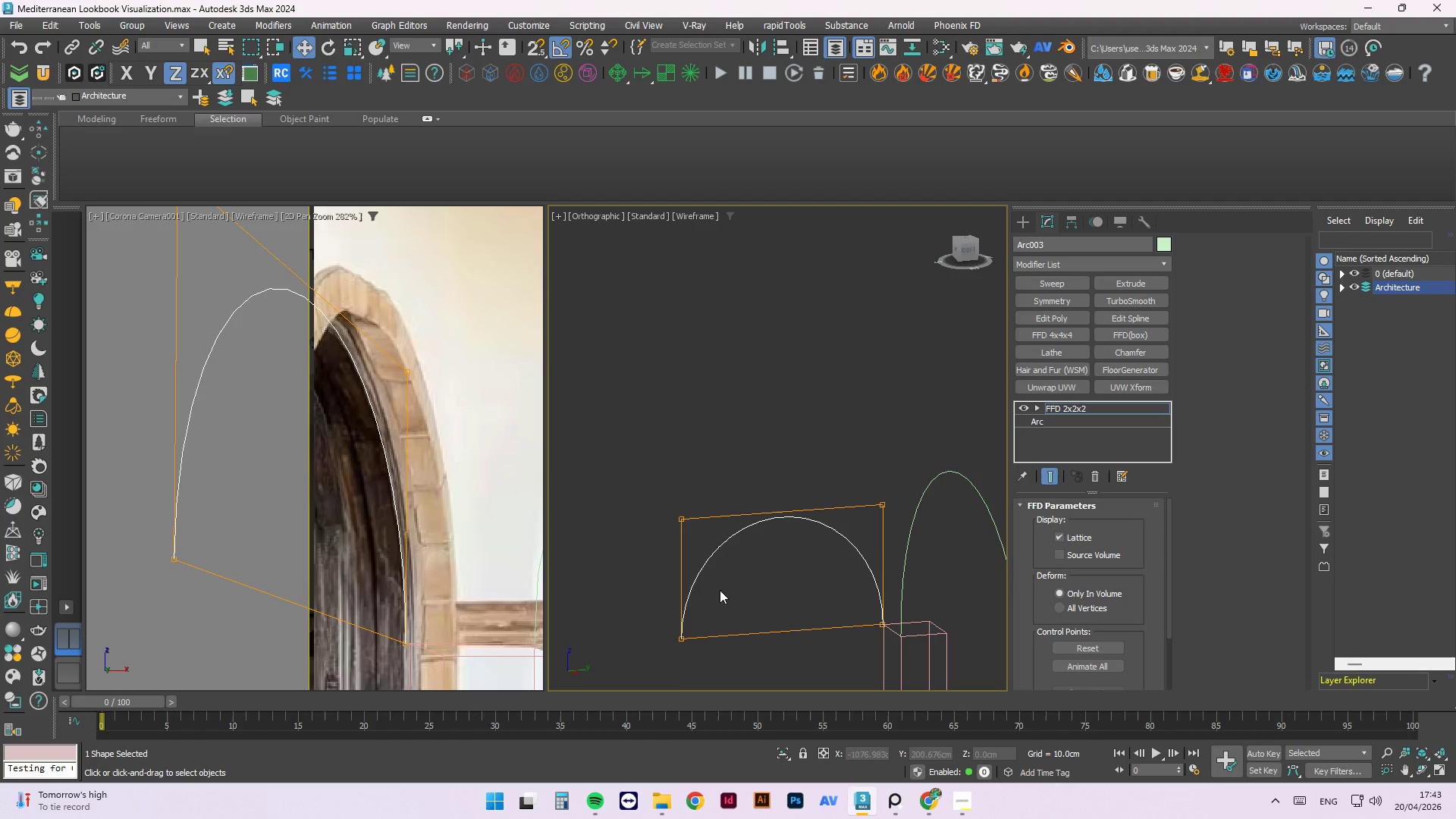 
key(Control+X)
 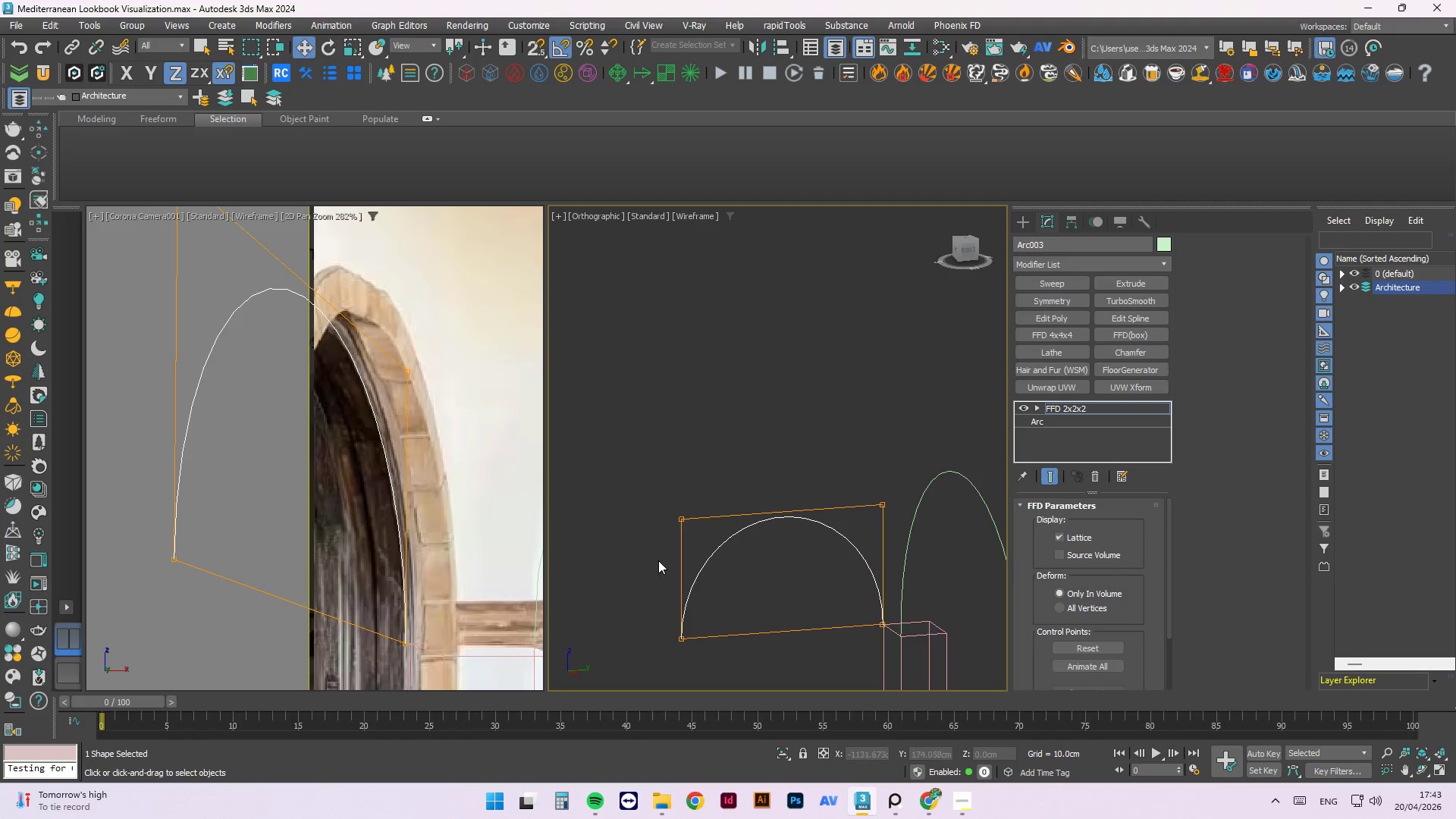 
key(Meta+MetaLeft)
 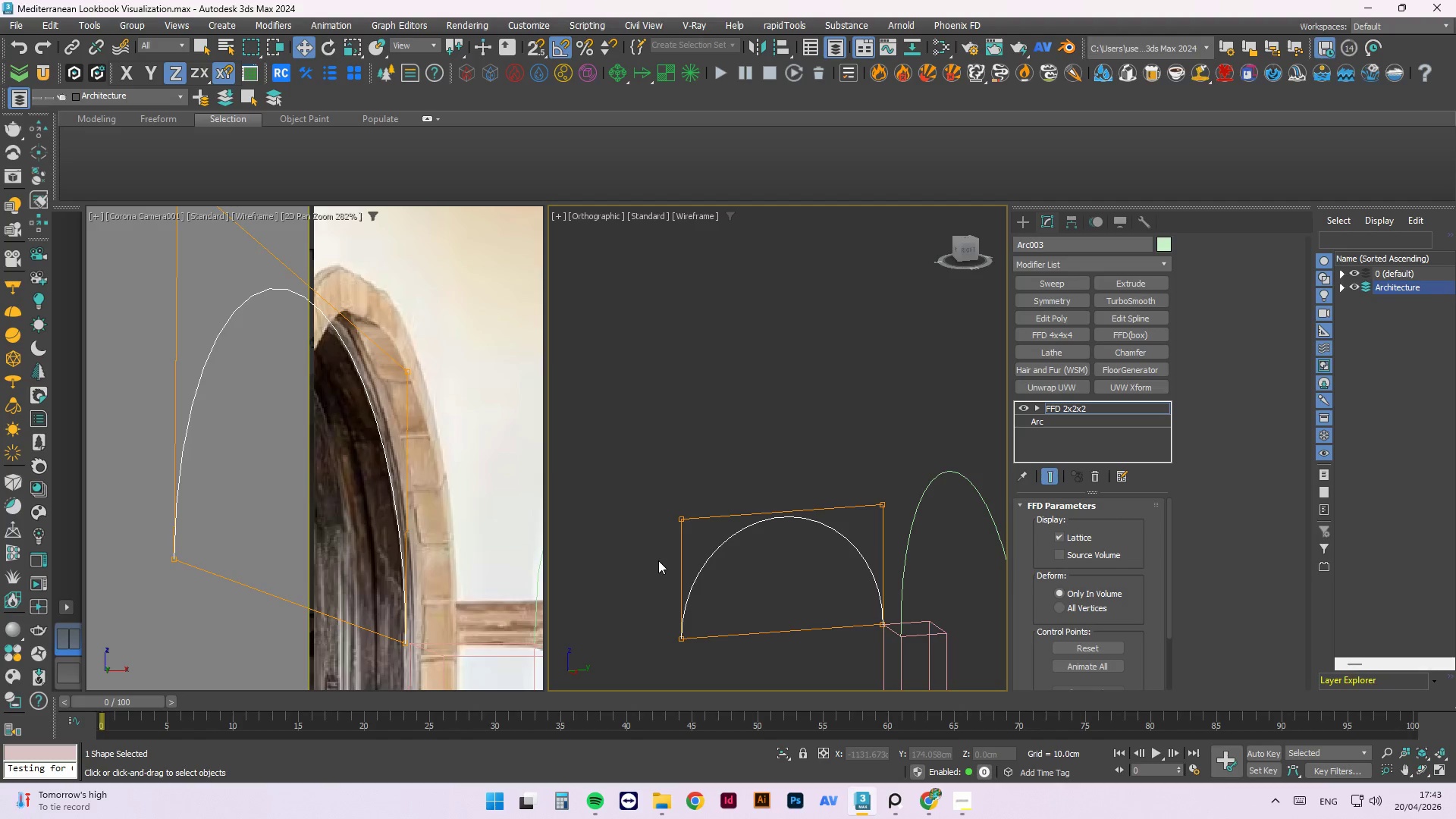 
key(Control+Meta+ControlLeft)
 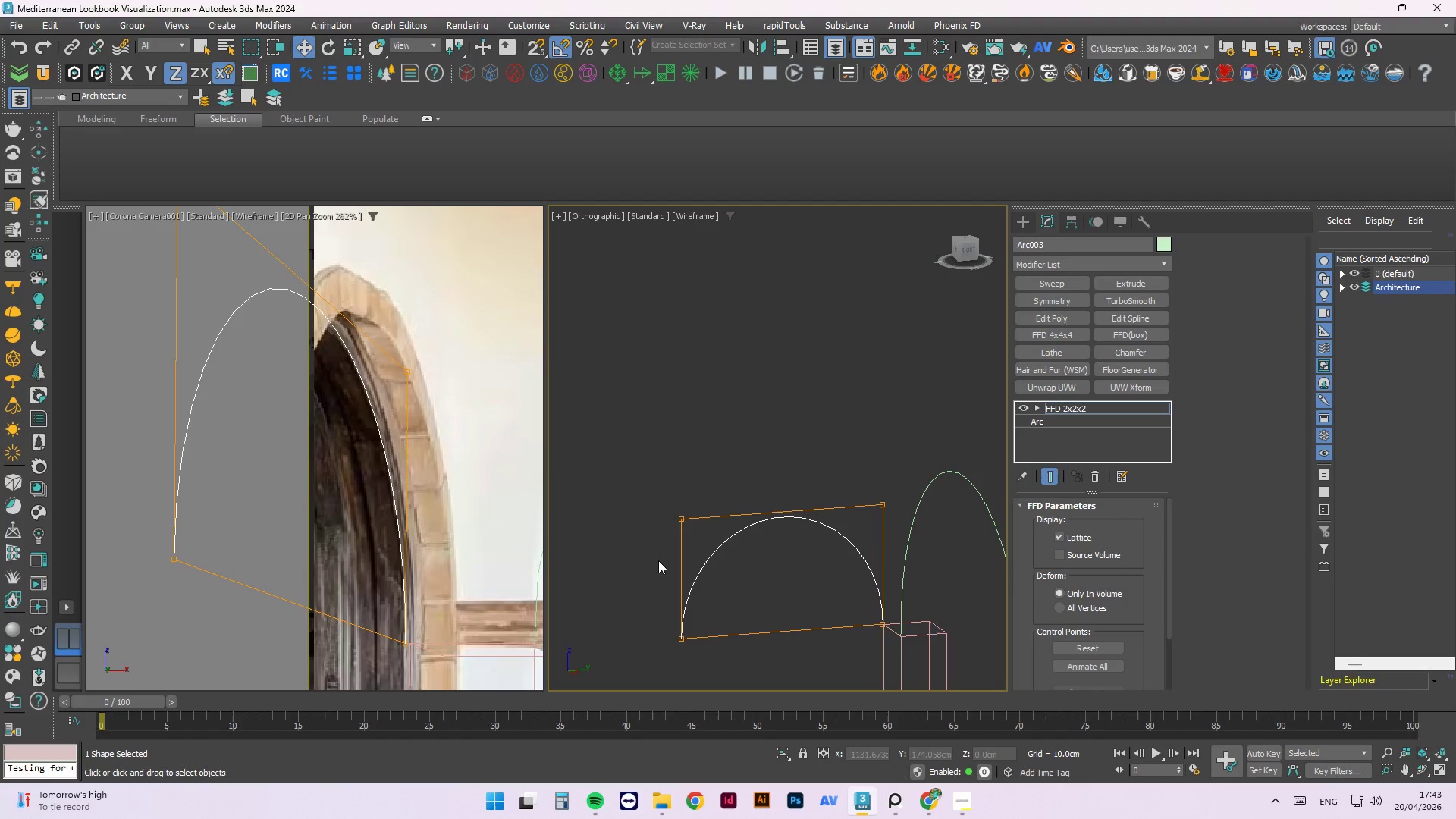 
key(Control+S)
 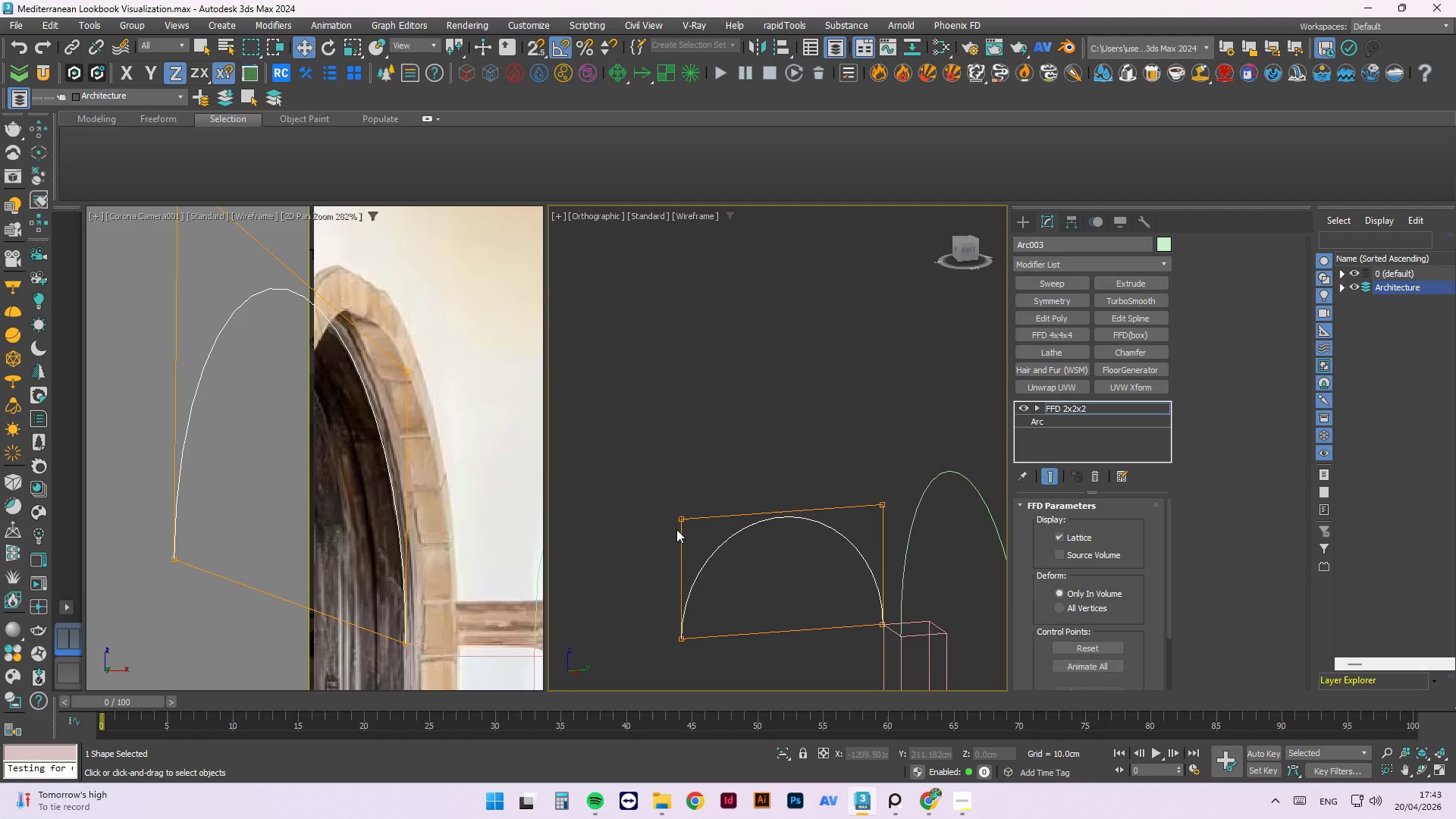 
wait(8.88)
 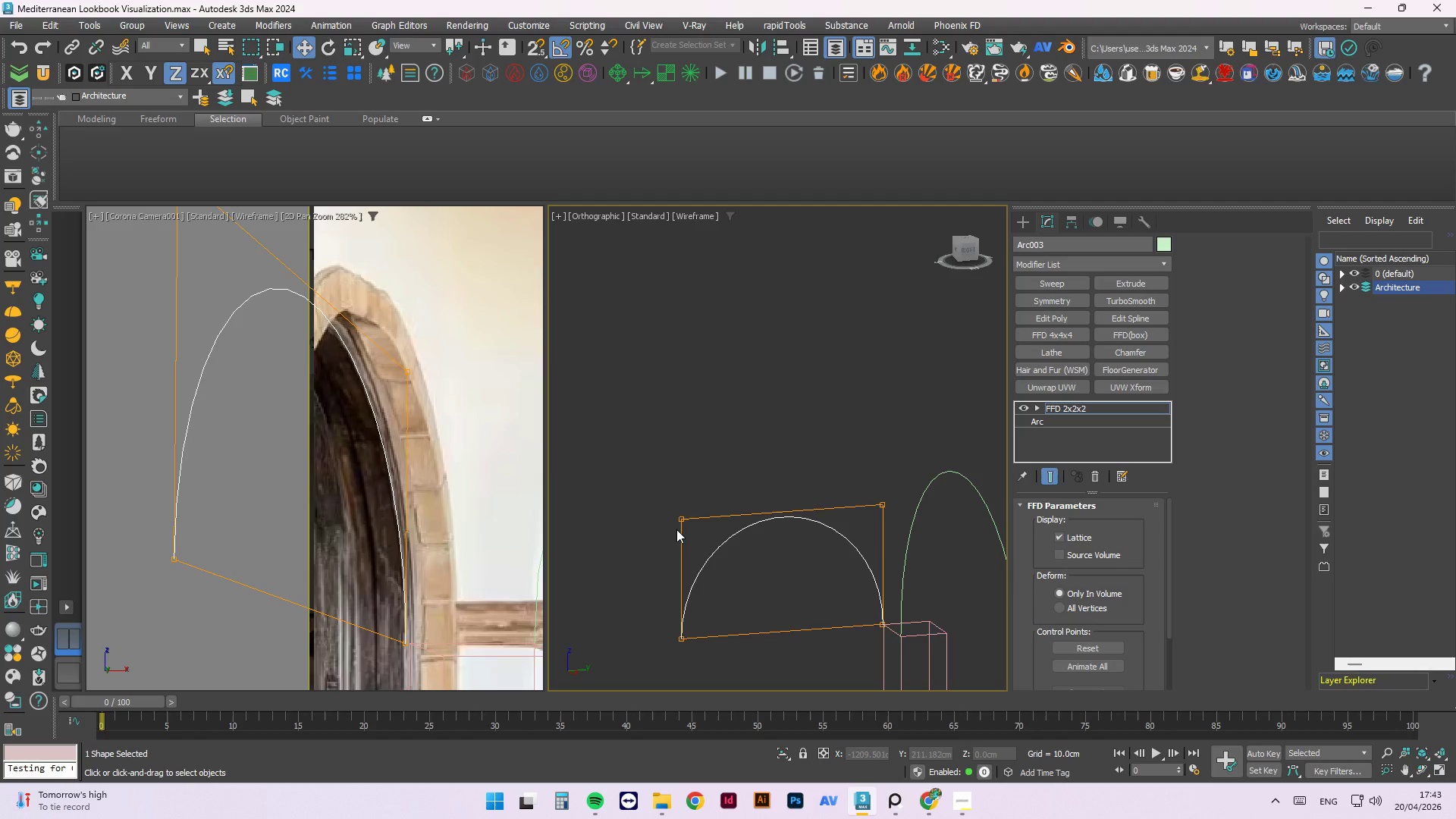 
left_click([969, 806])